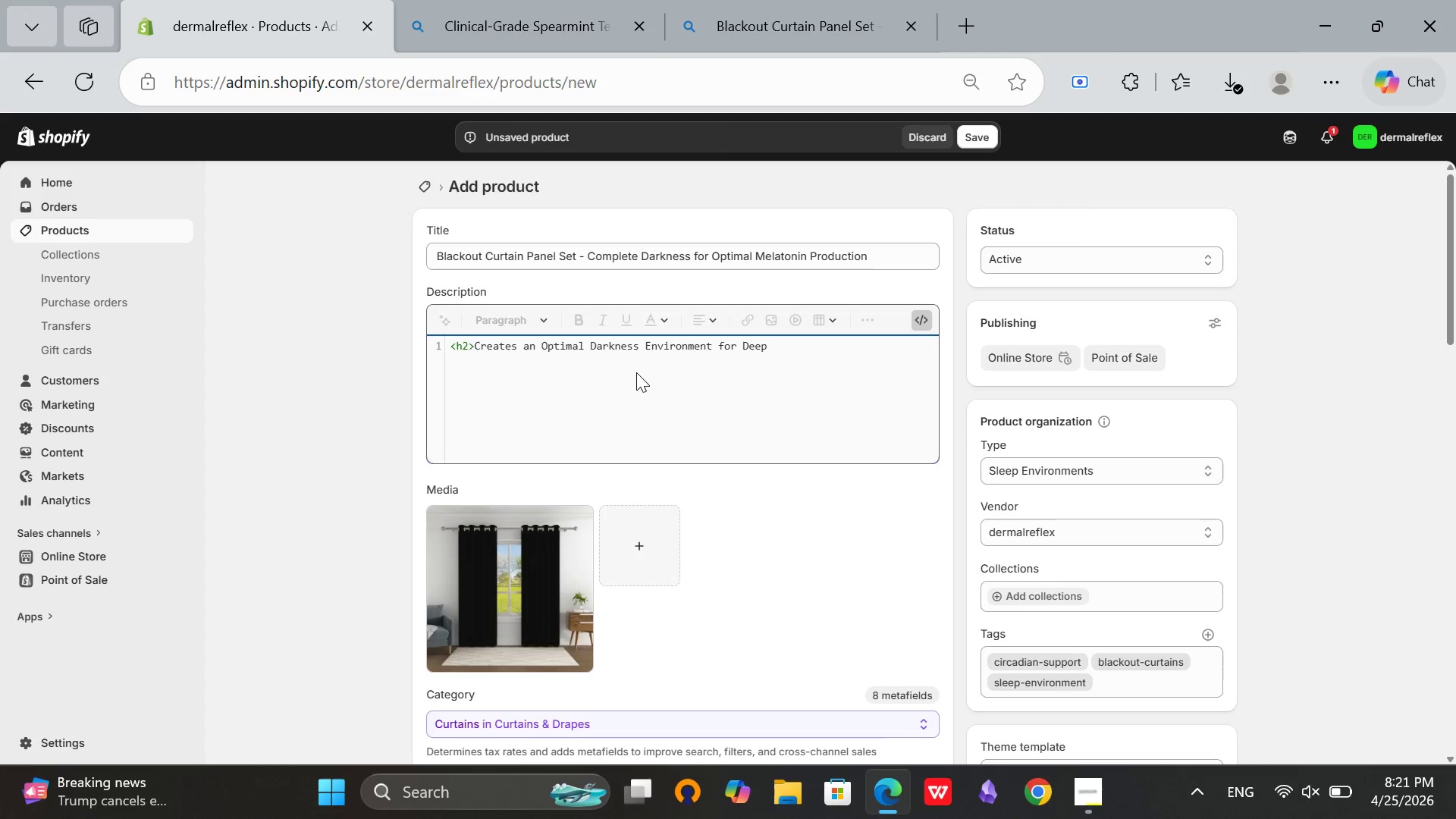 
type( Sleep</h2>)
 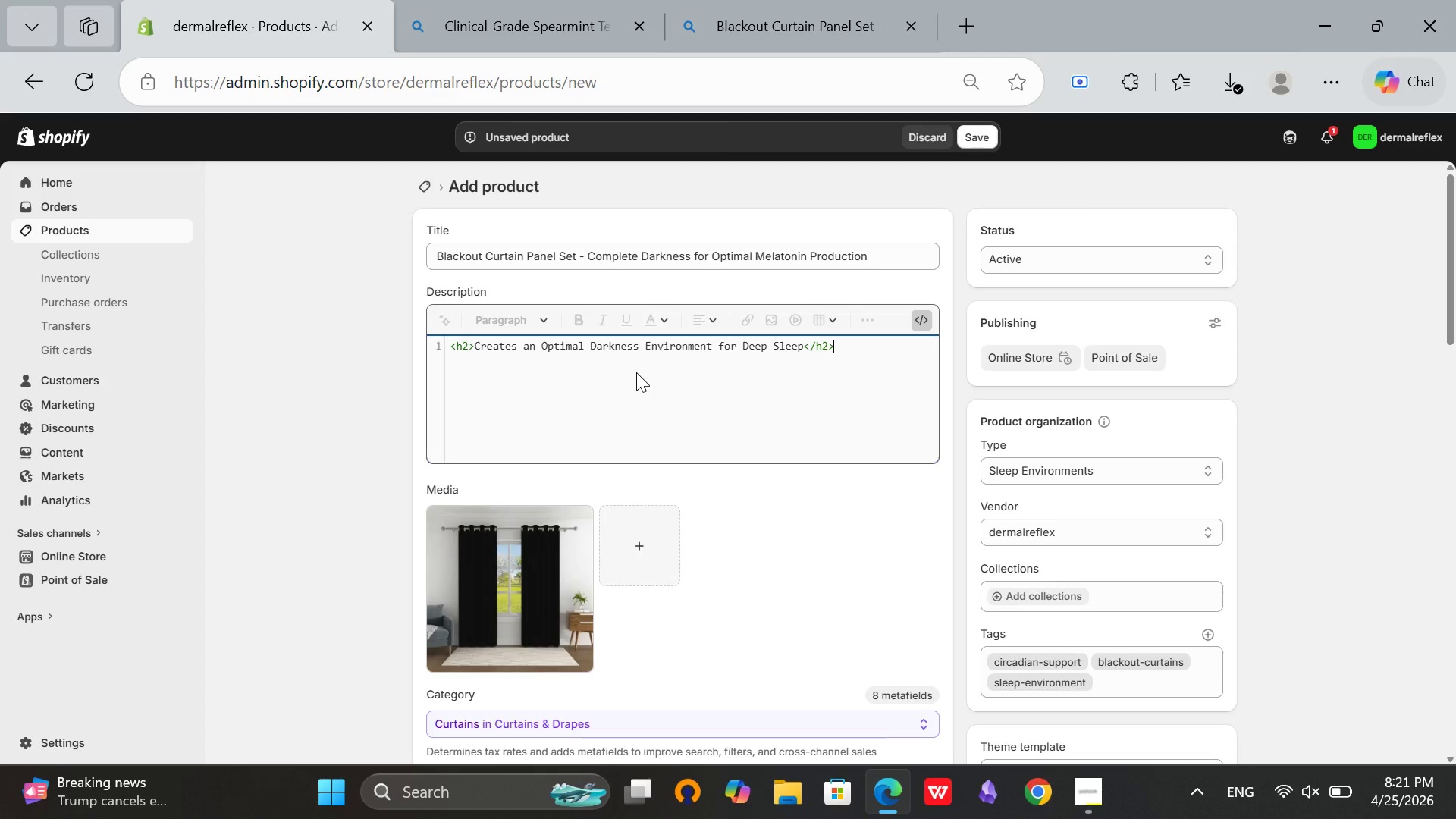 
key(Enter)
 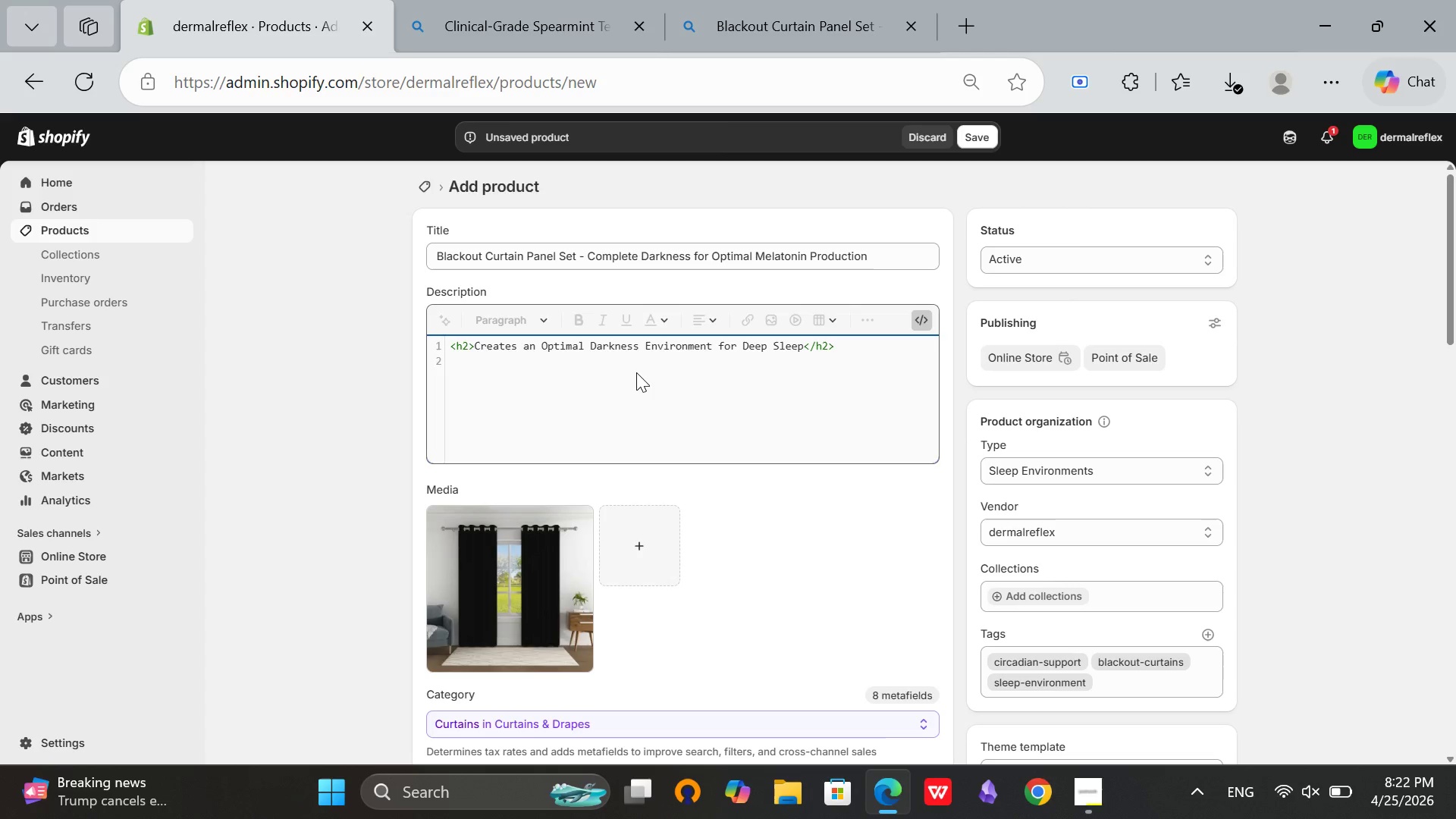 
wait(53.91)
 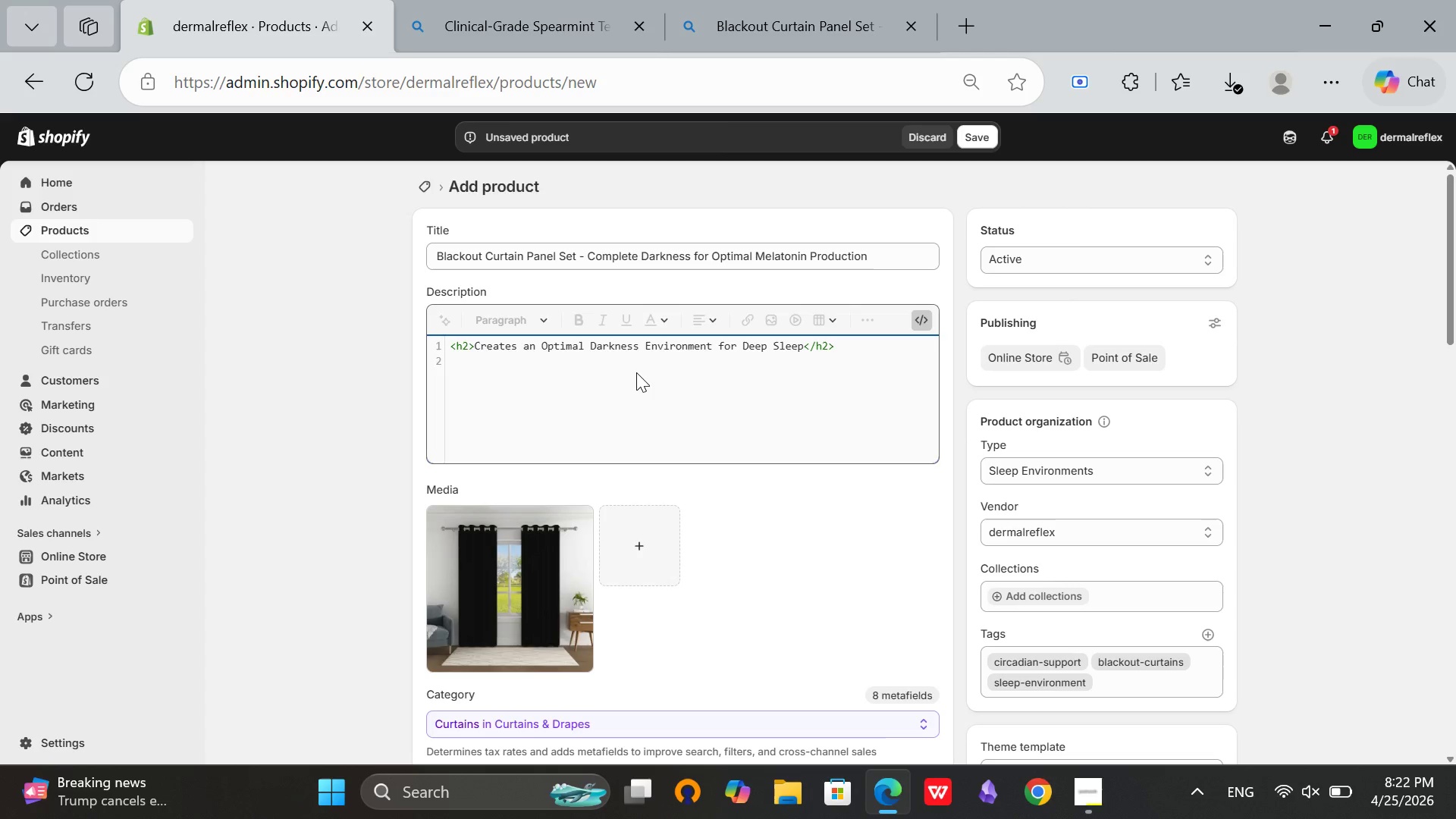 
type(<p>Evenn)
key(Backspace)
type( sam)
key(Backspace)
key(Backspace)
type(mall amounts of light durng)
 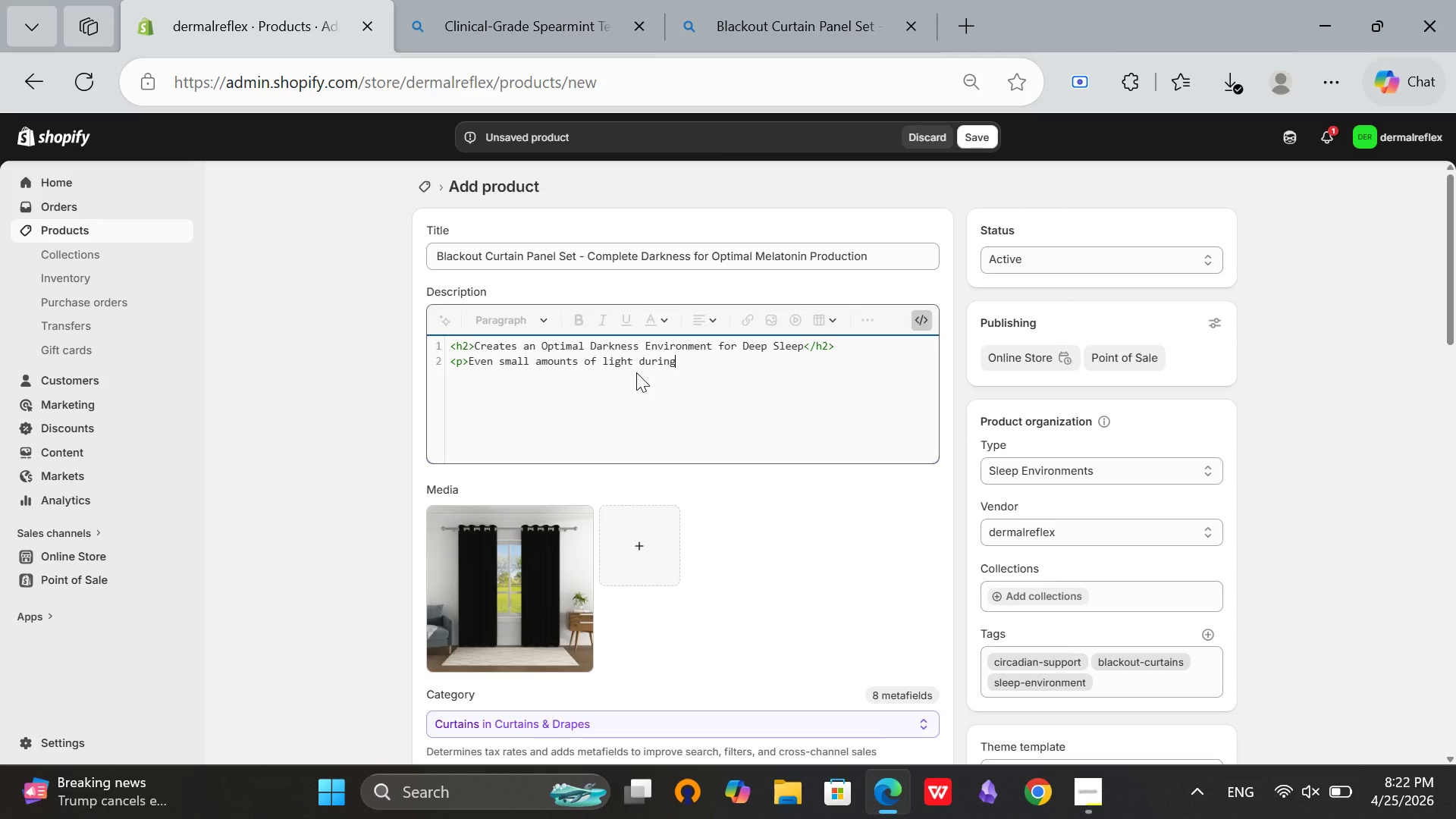 
type( sleep can disrupt circadian)
 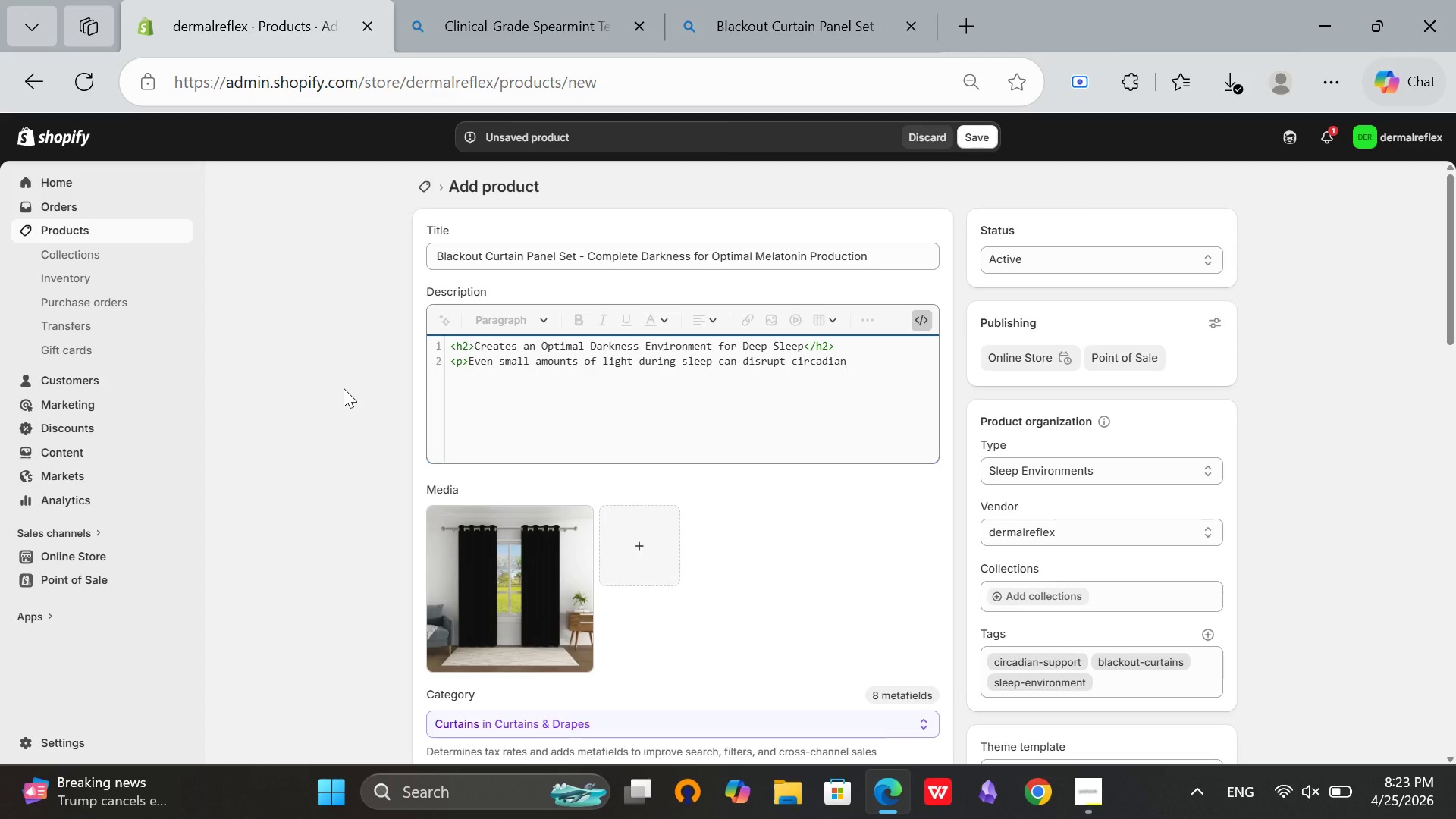 
type( rhythms. These blackout curti)
key(Backspace)
type(ains)
 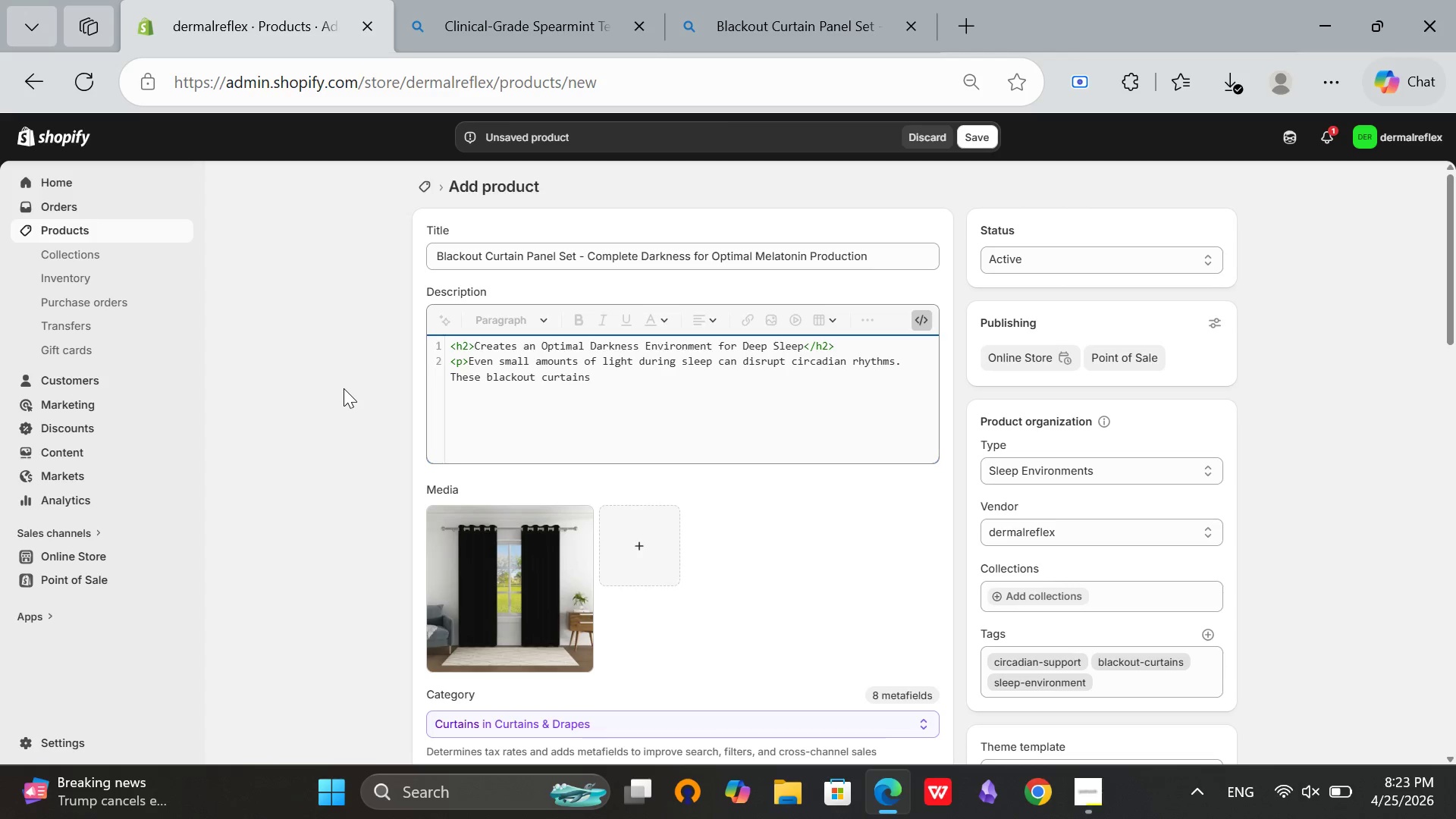 
type( block 100% of external light)
 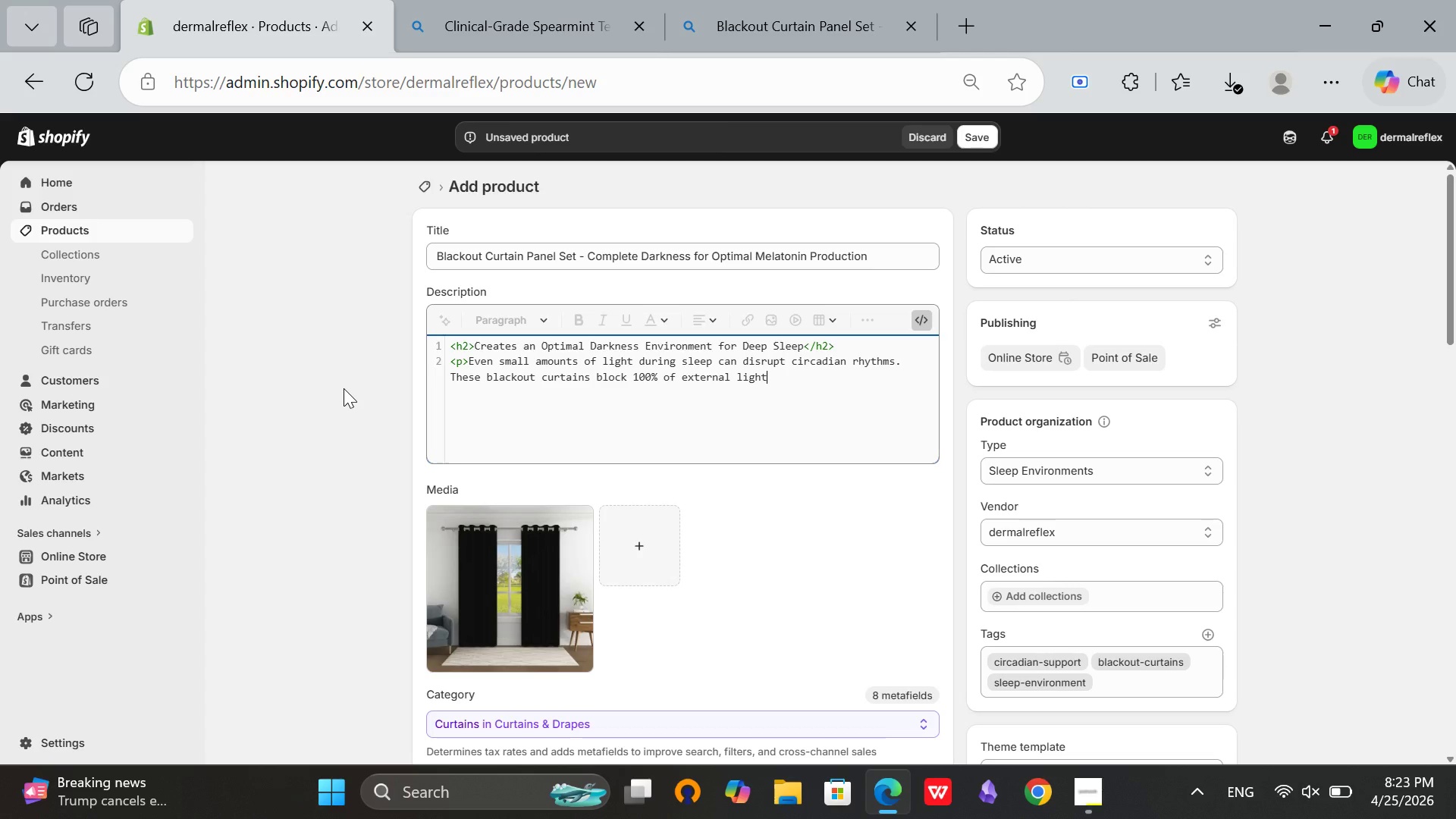 
wait(188.16)
 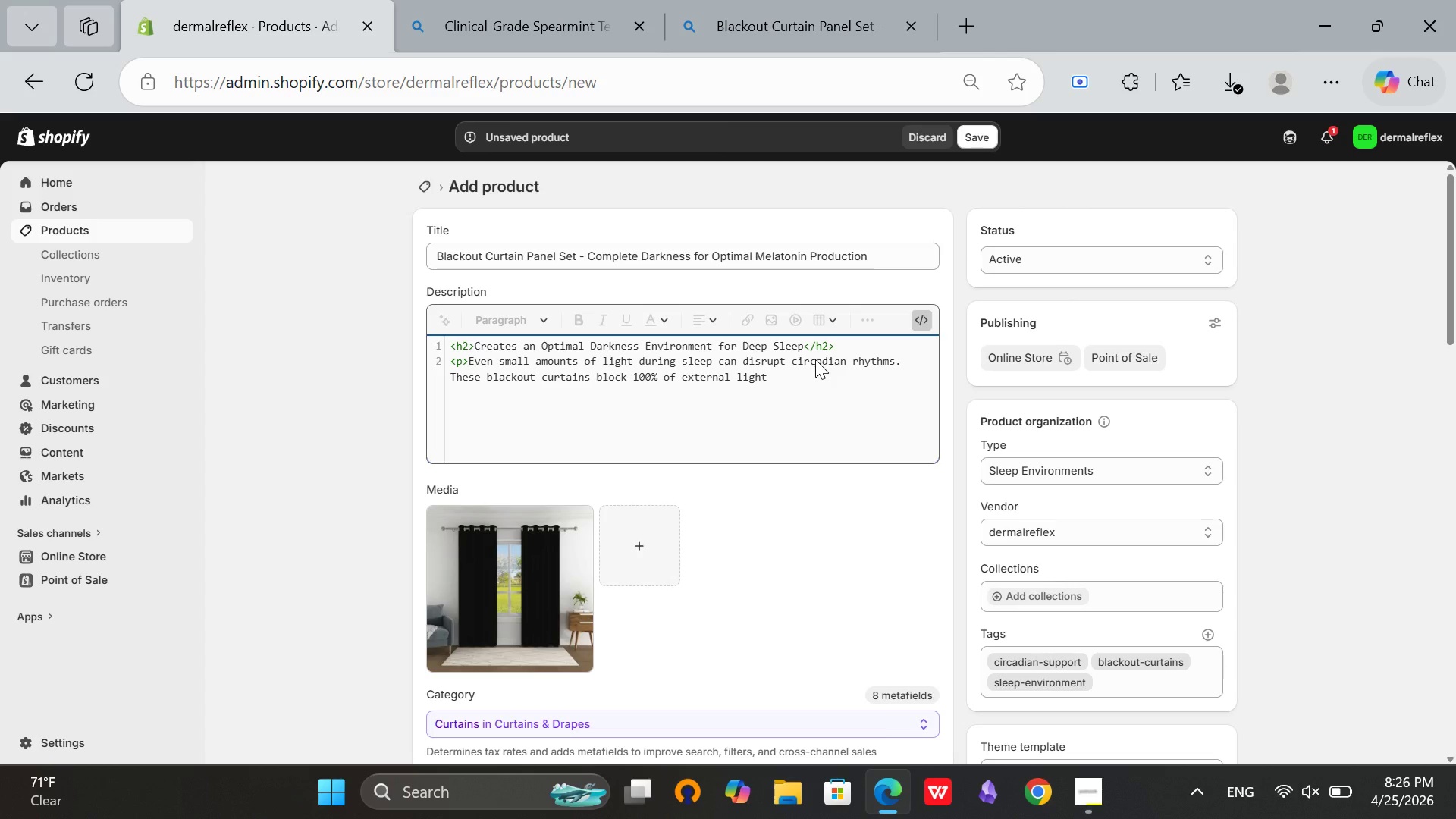 
key(Comma)
 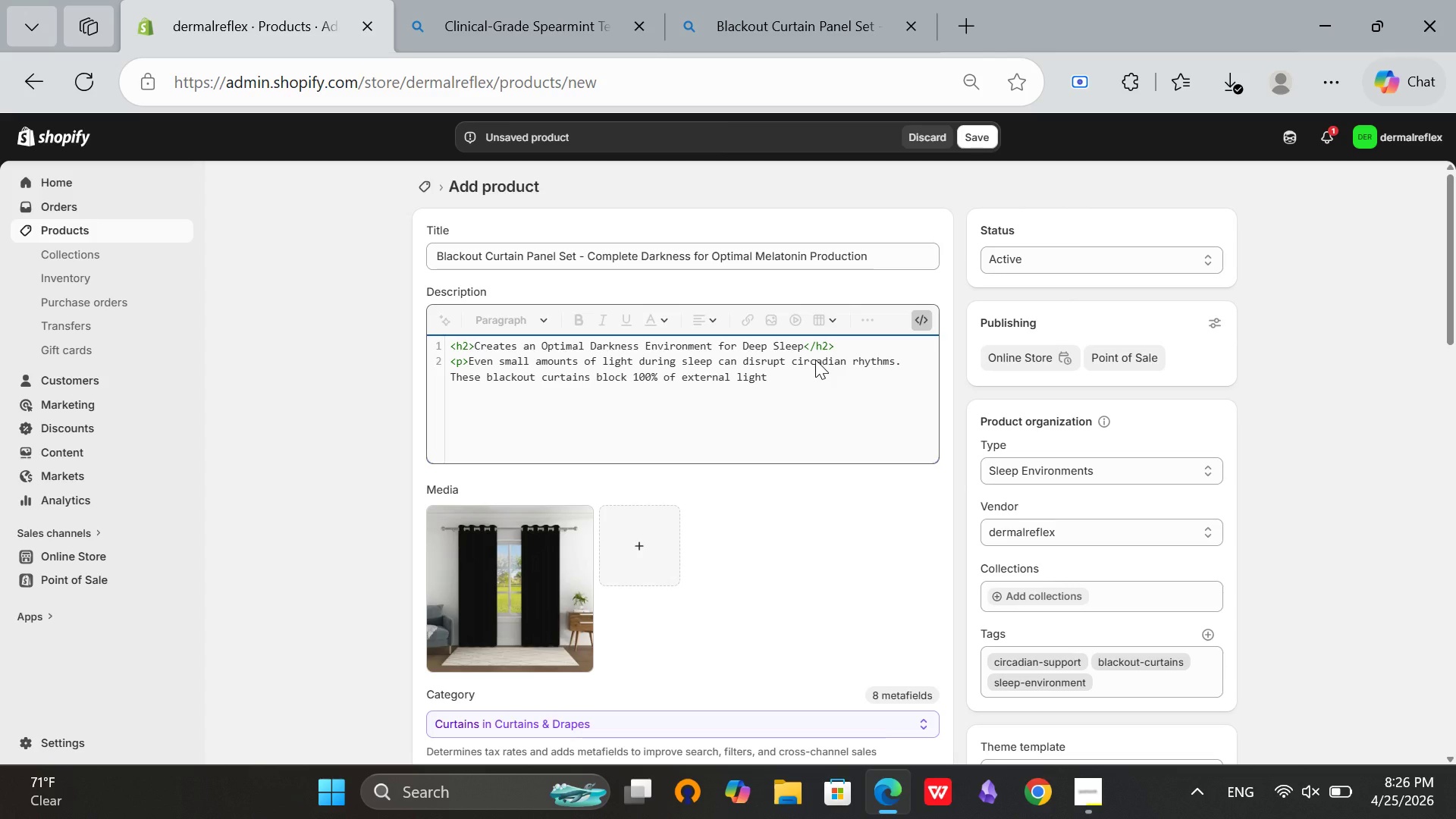 
key(Space)
 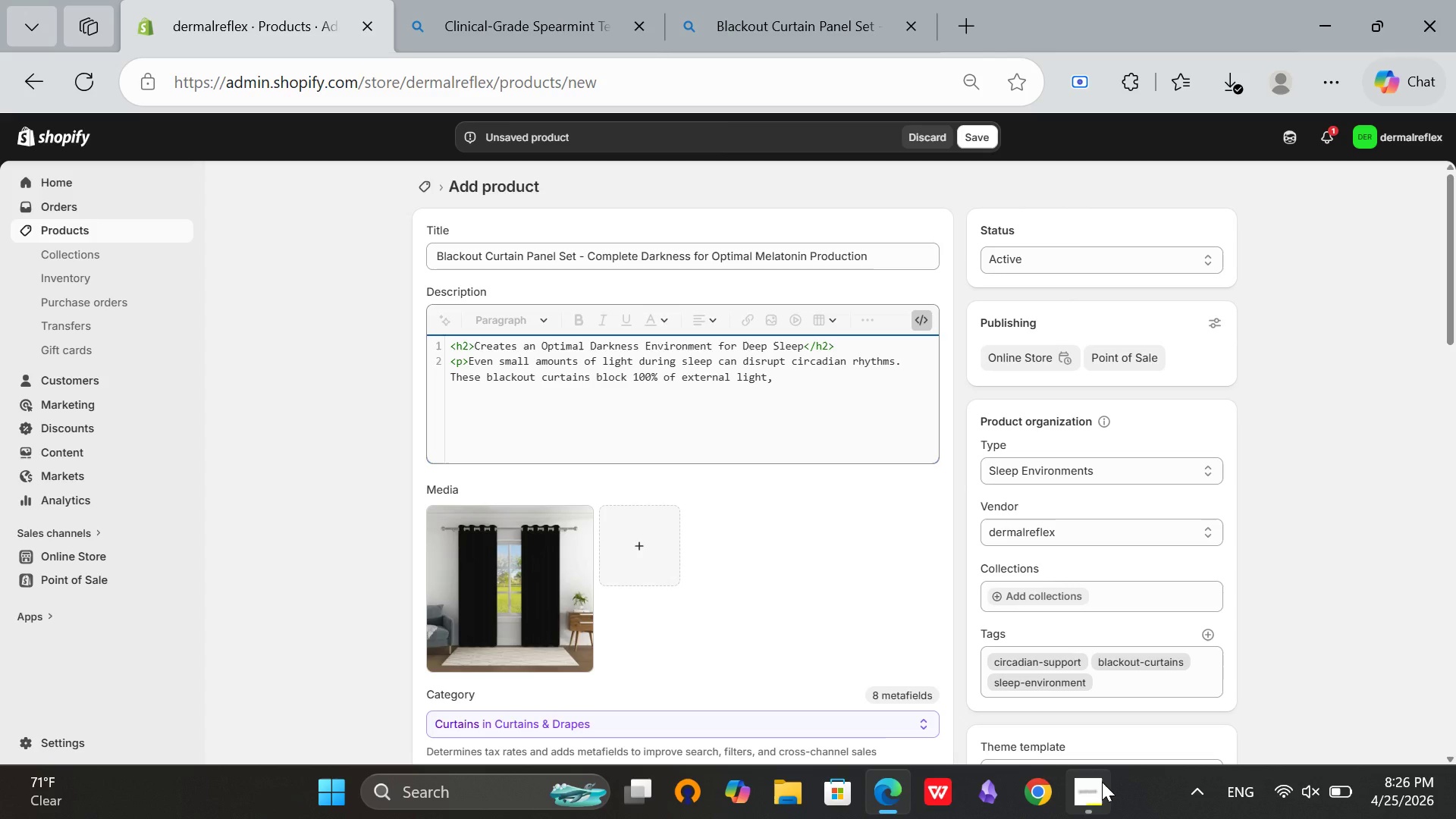 
left_click([1100, 783])